 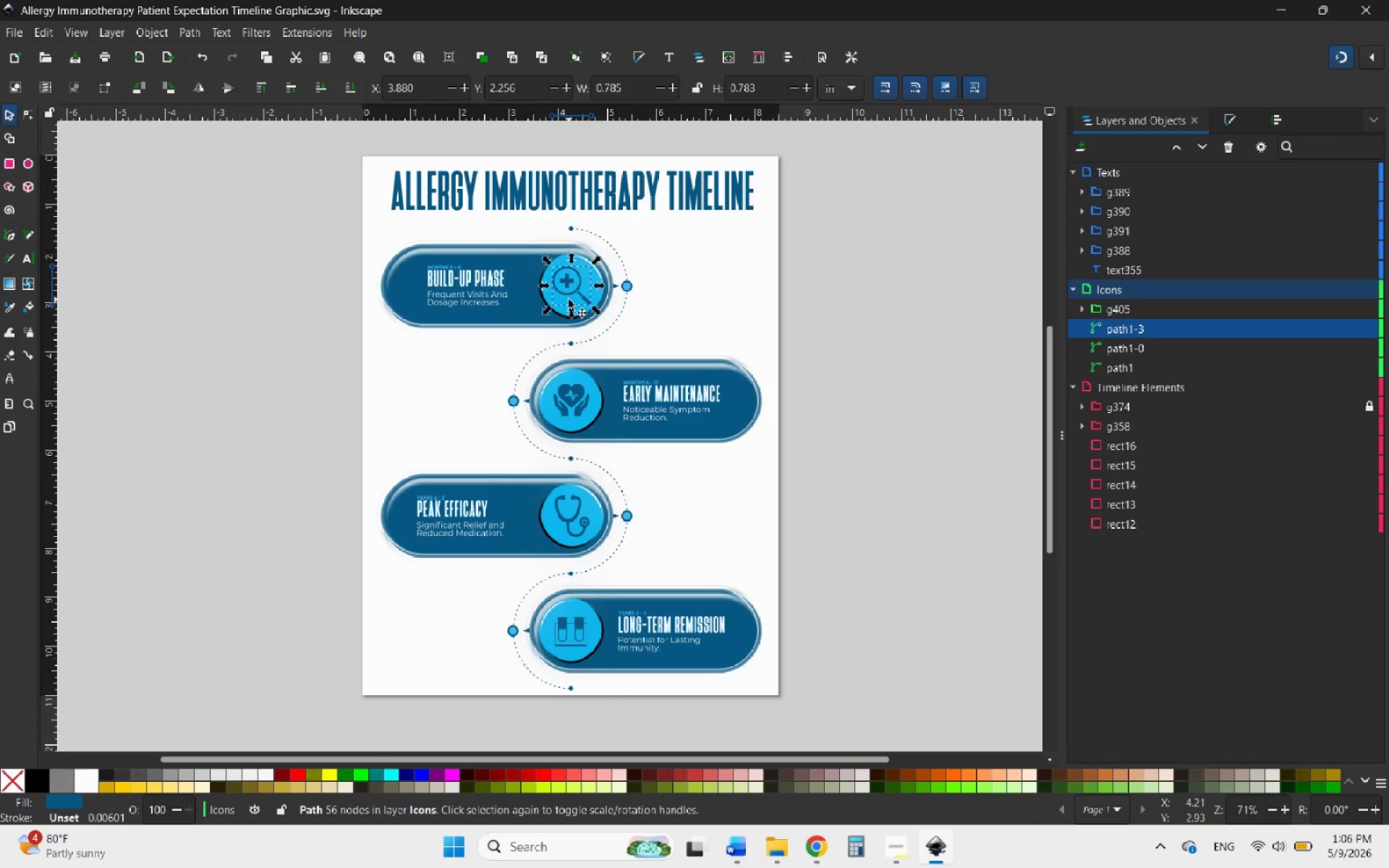 
hold_key(key=ShiftLeft, duration=3.53)
left_click([573, 402])
 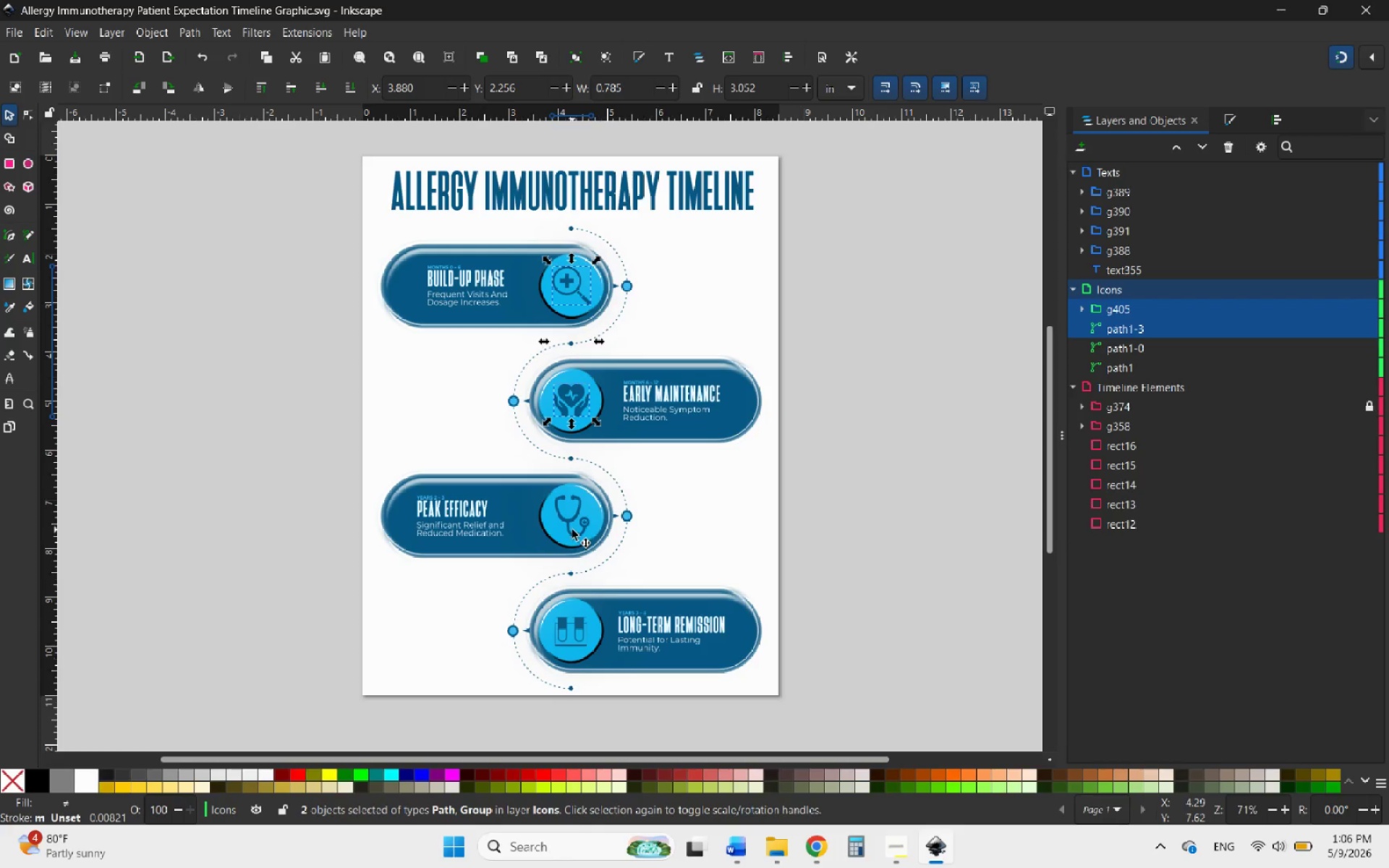 
left_click([567, 523])
 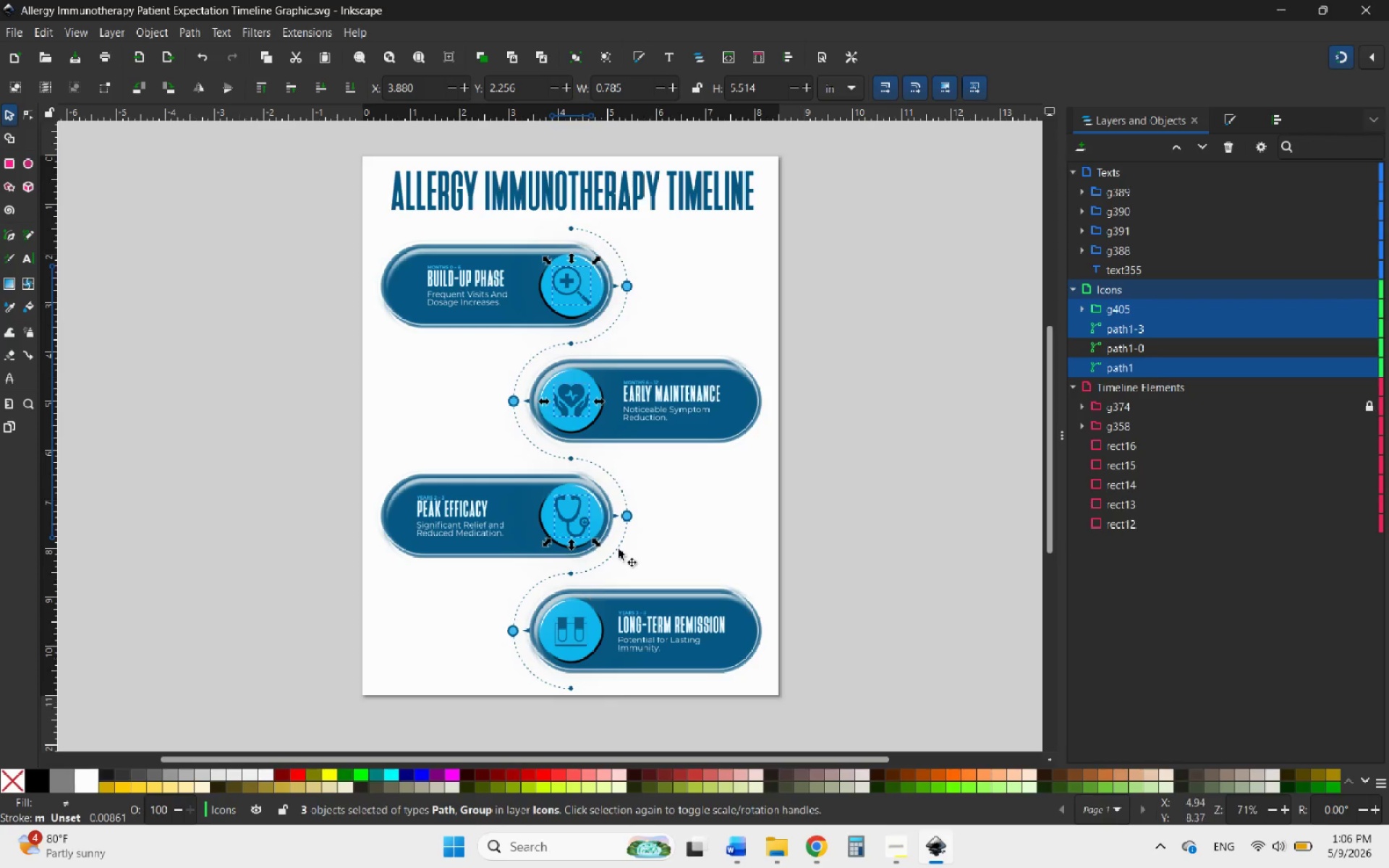 
left_click([659, 517])
 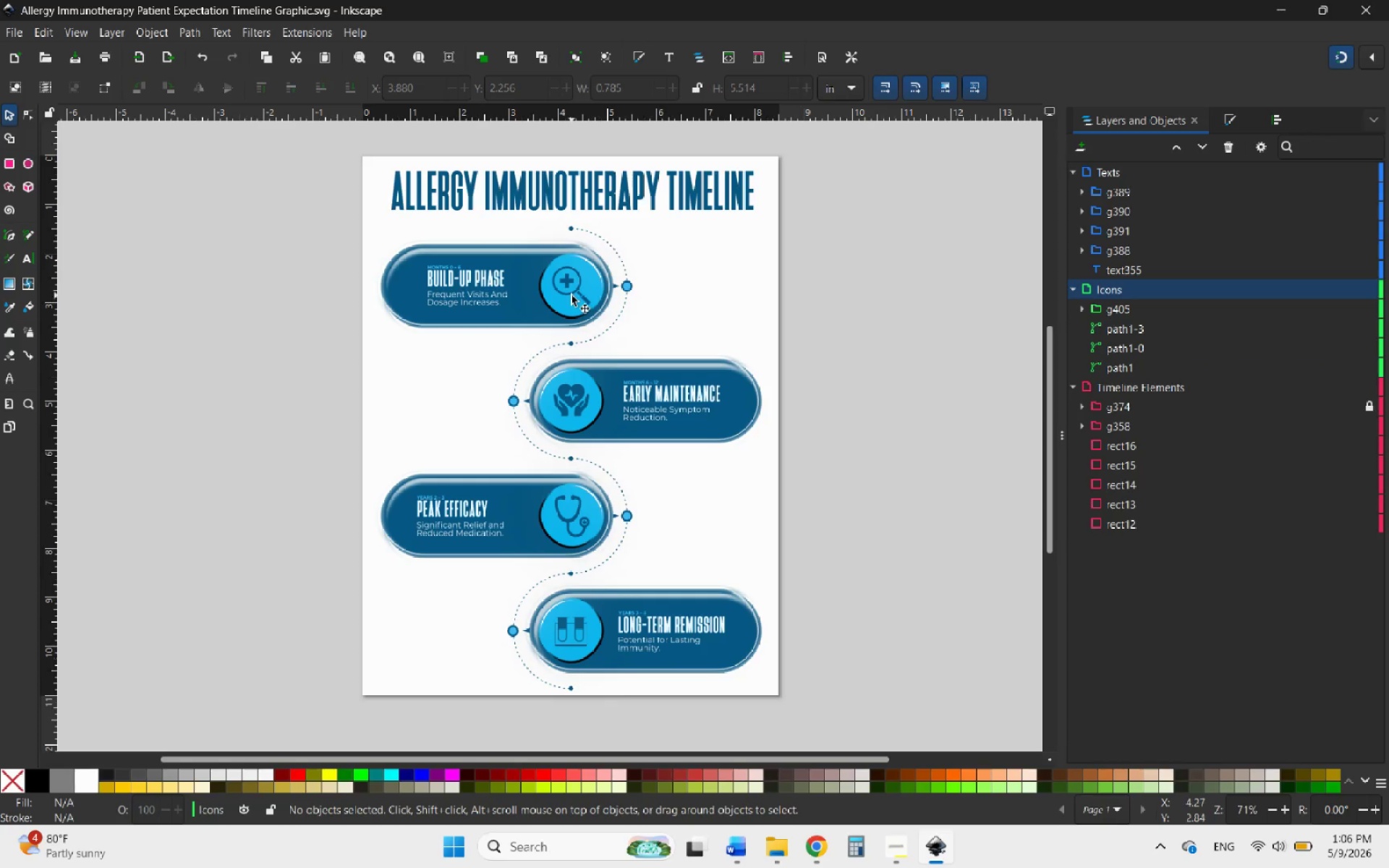 
left_click([572, 295])
 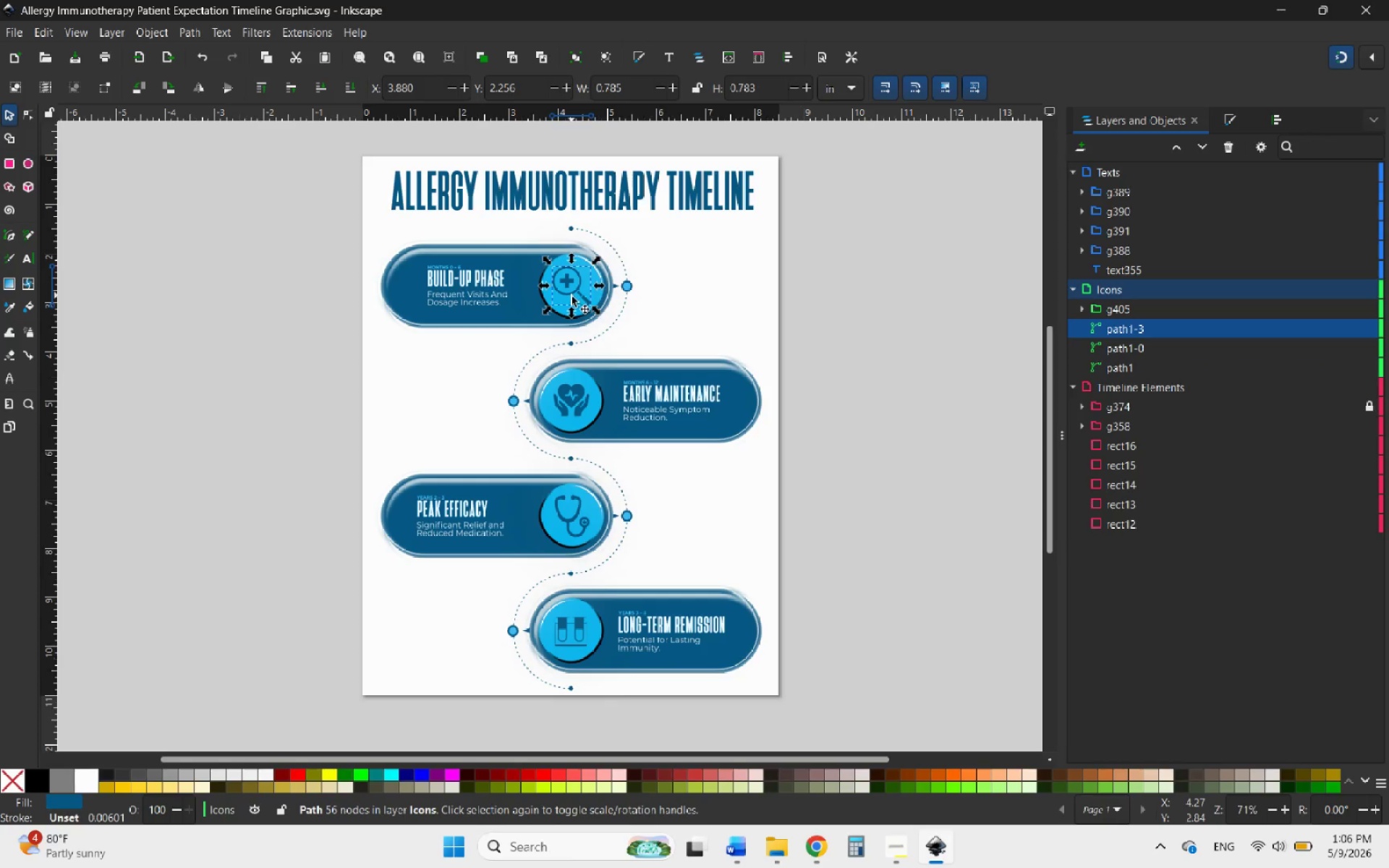 
hold_key(key=ShiftLeft, duration=11.91)
left_click([572, 404])
 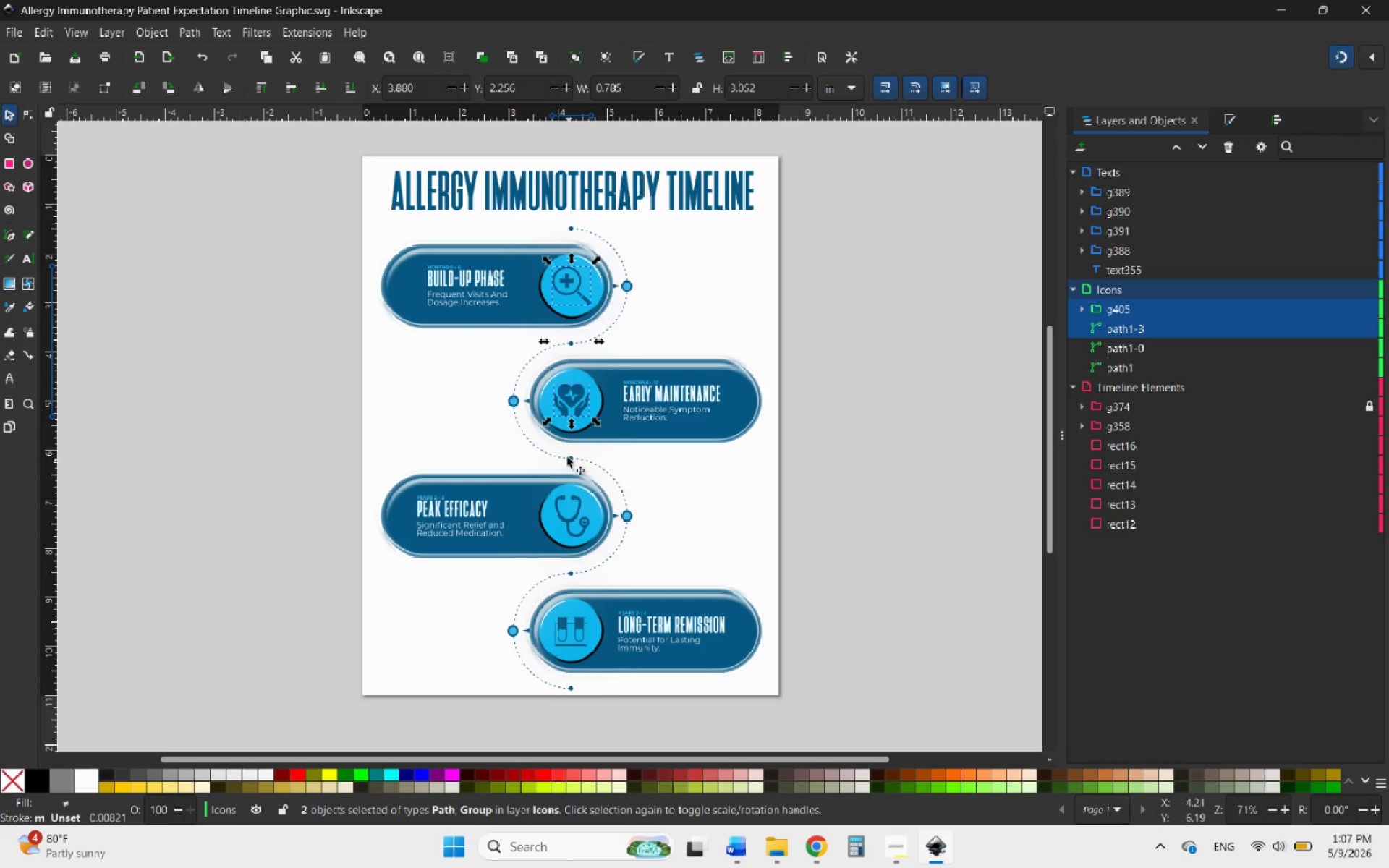 
left_click([567, 396])
 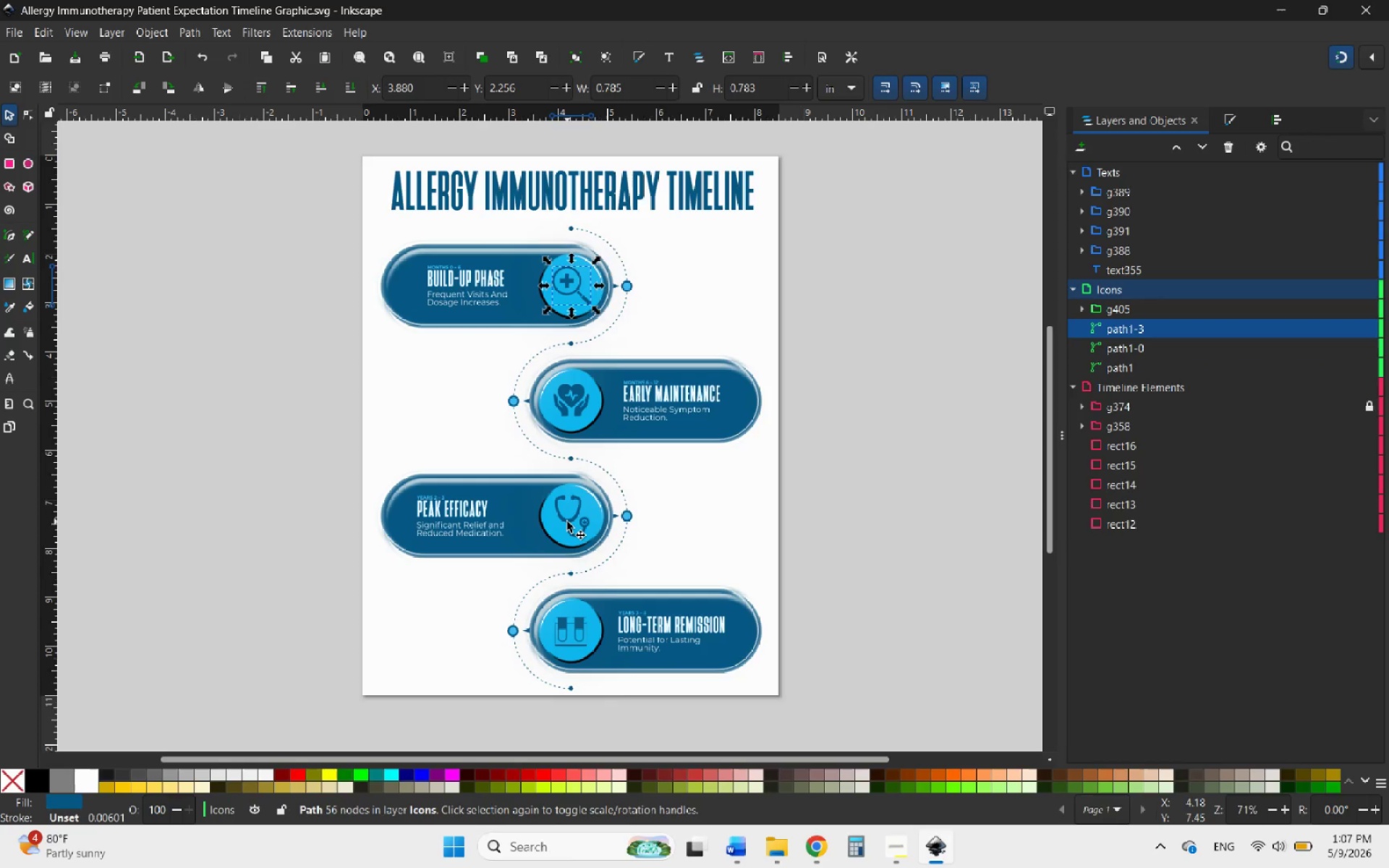 
left_click([567, 523])
 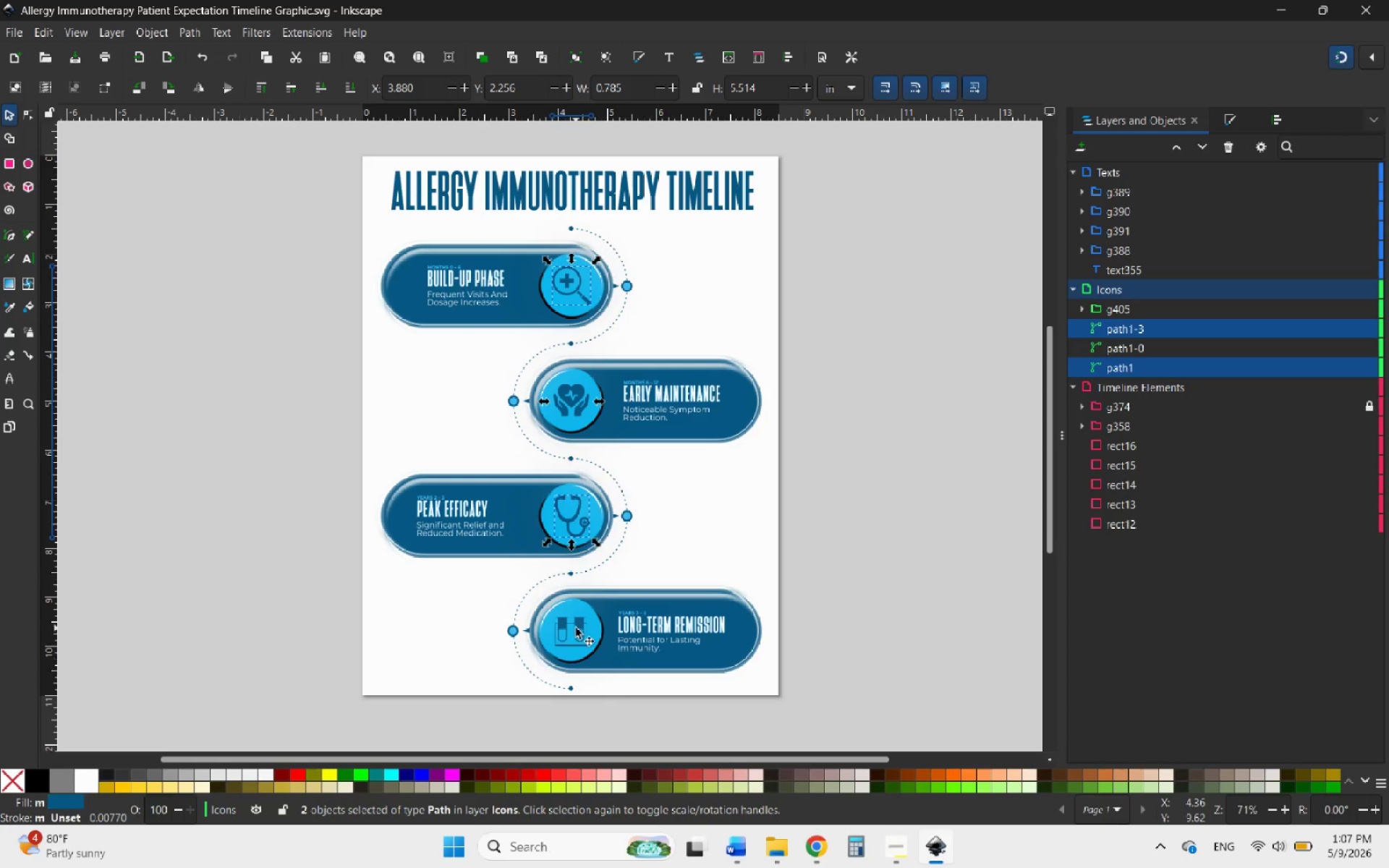 
left_click([577, 628])
 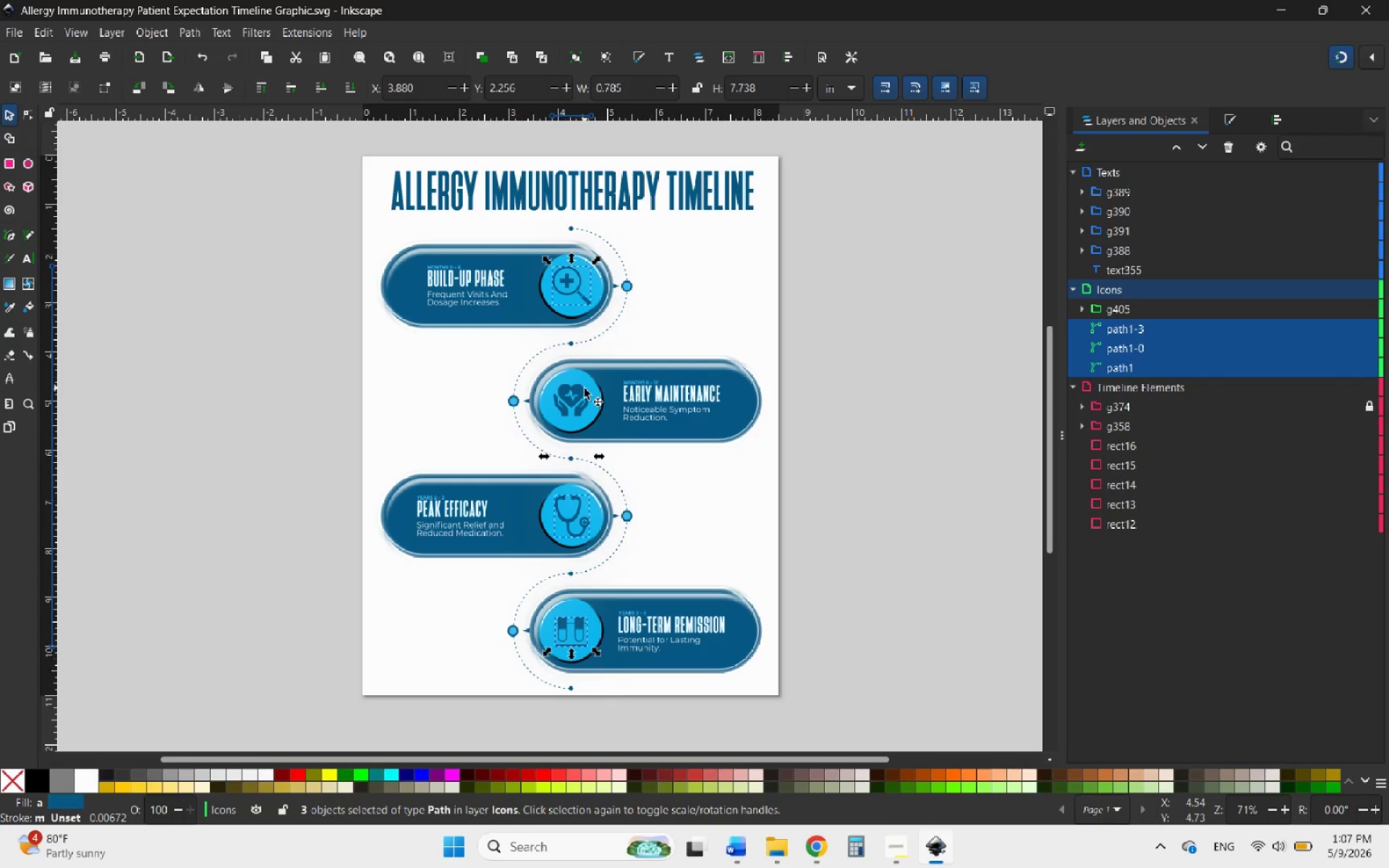 
double_click([579, 391])
 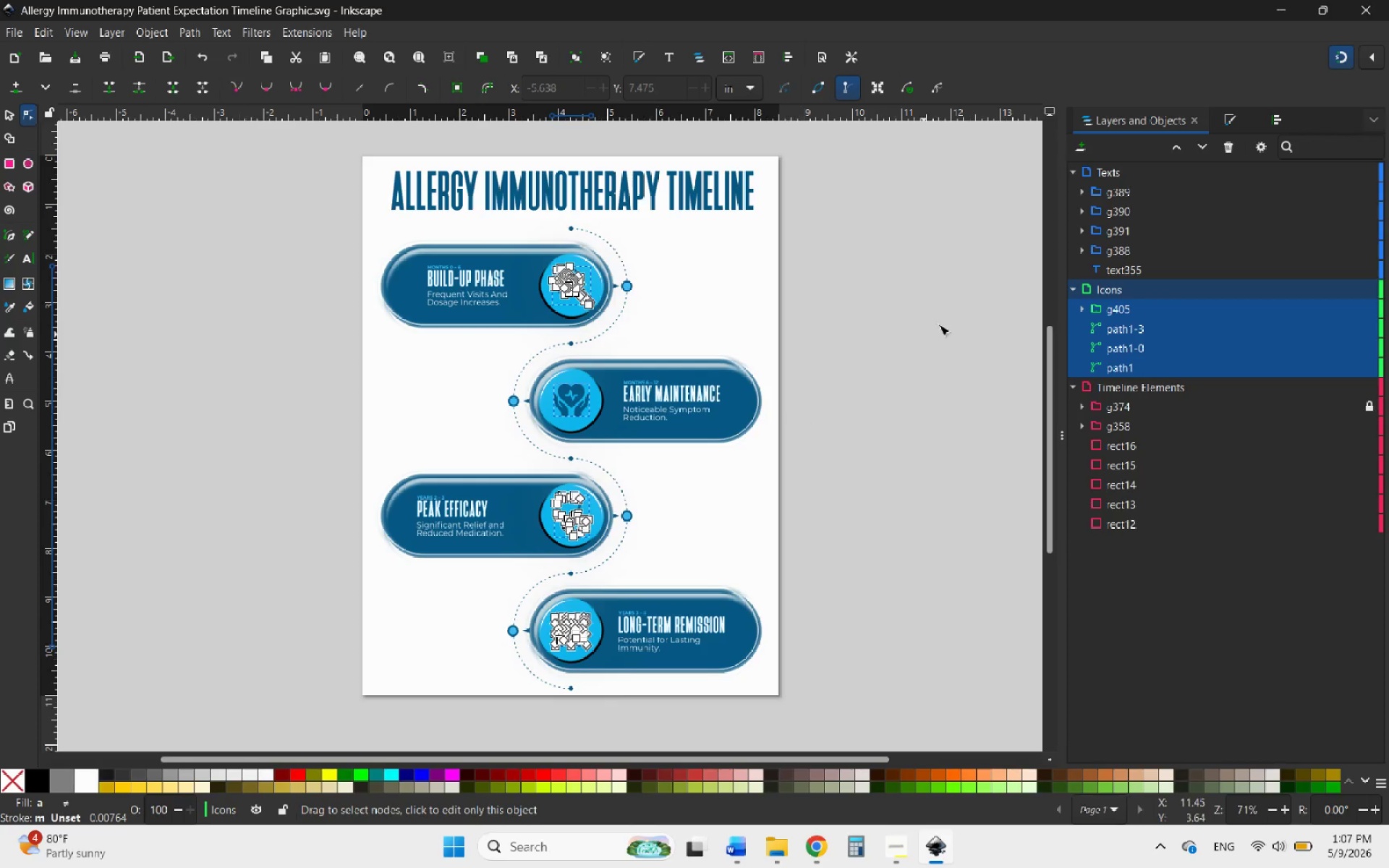 
left_click([1229, 118])
 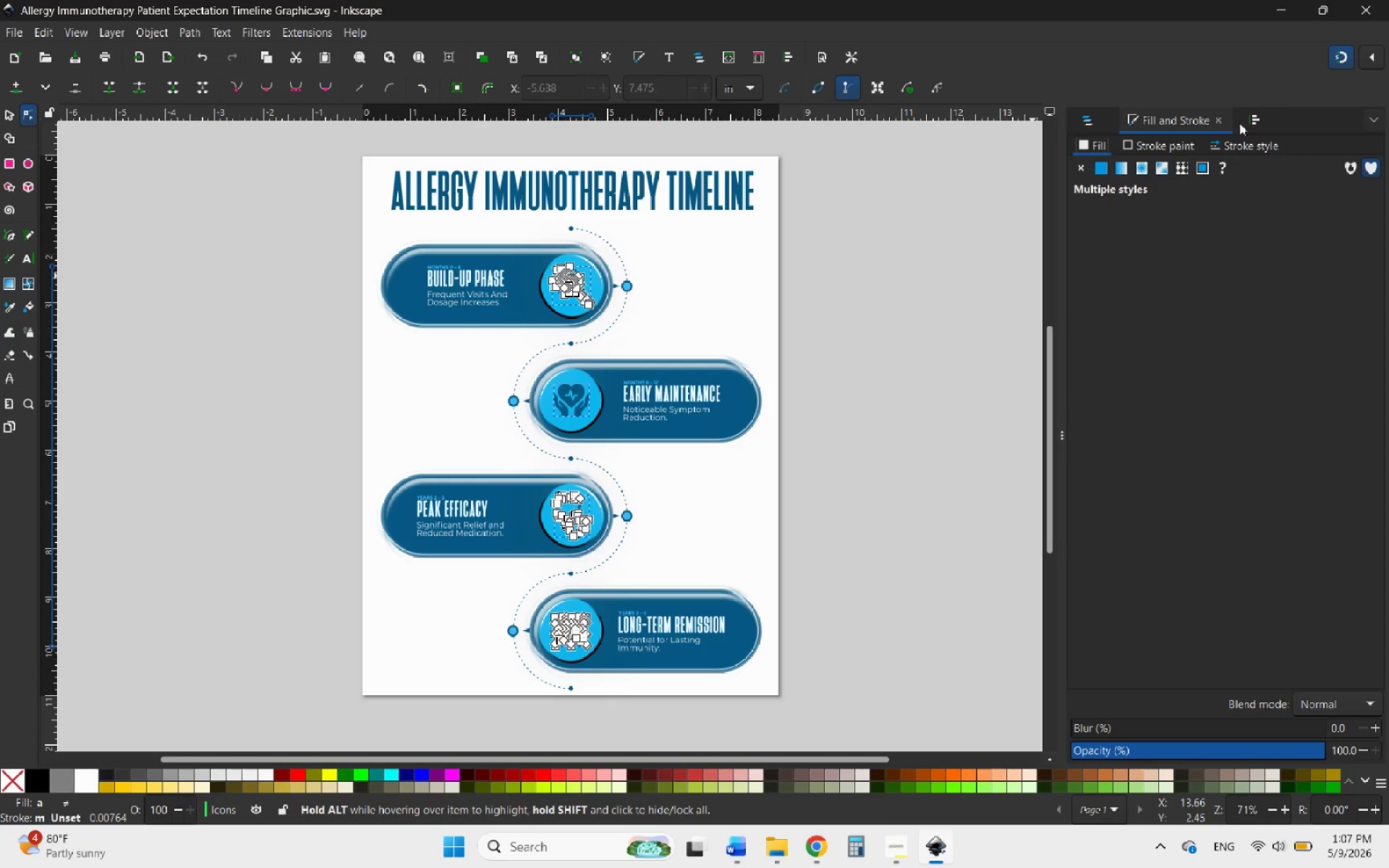 
left_click([1256, 115])
 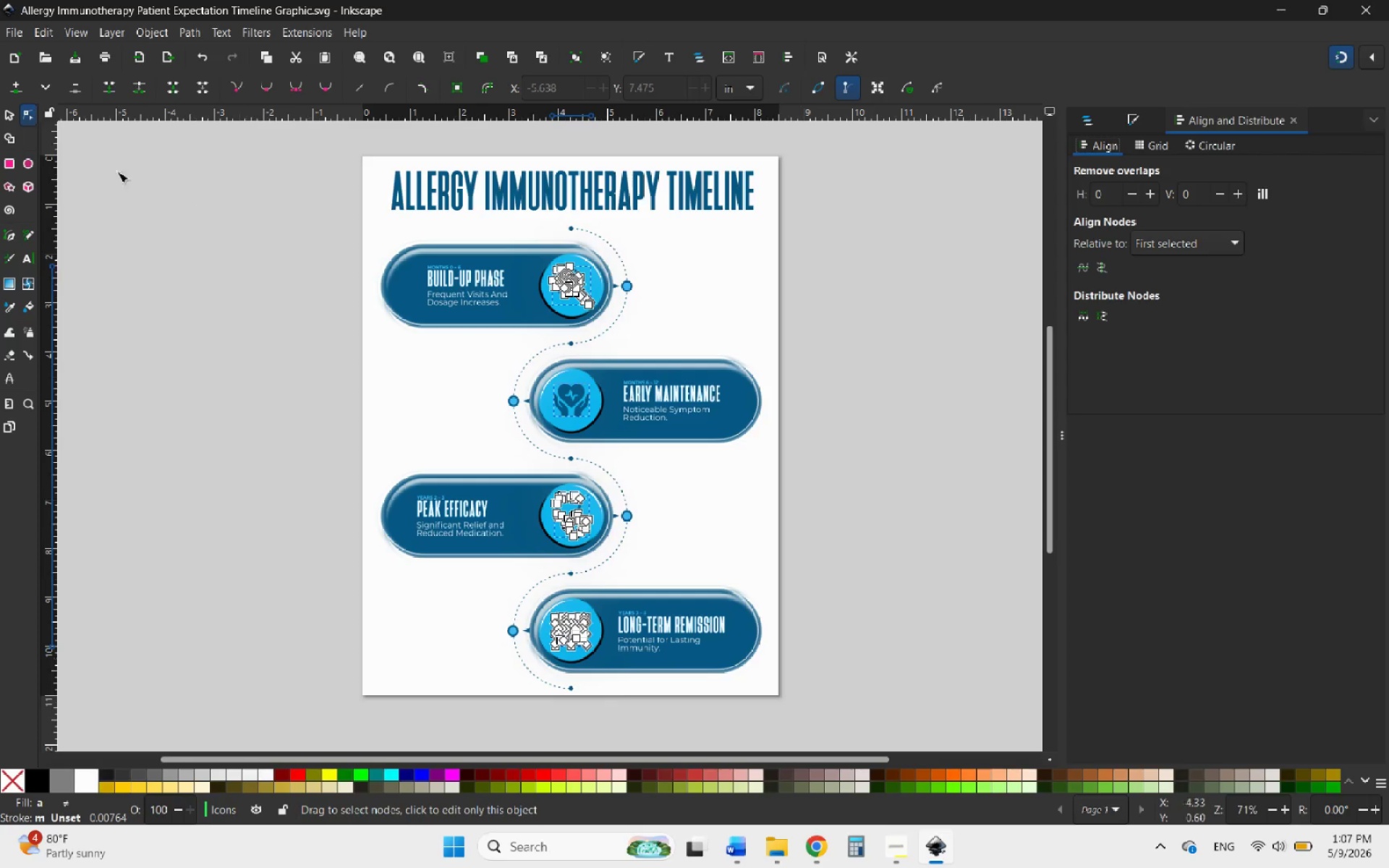 
left_click([16, 116])
 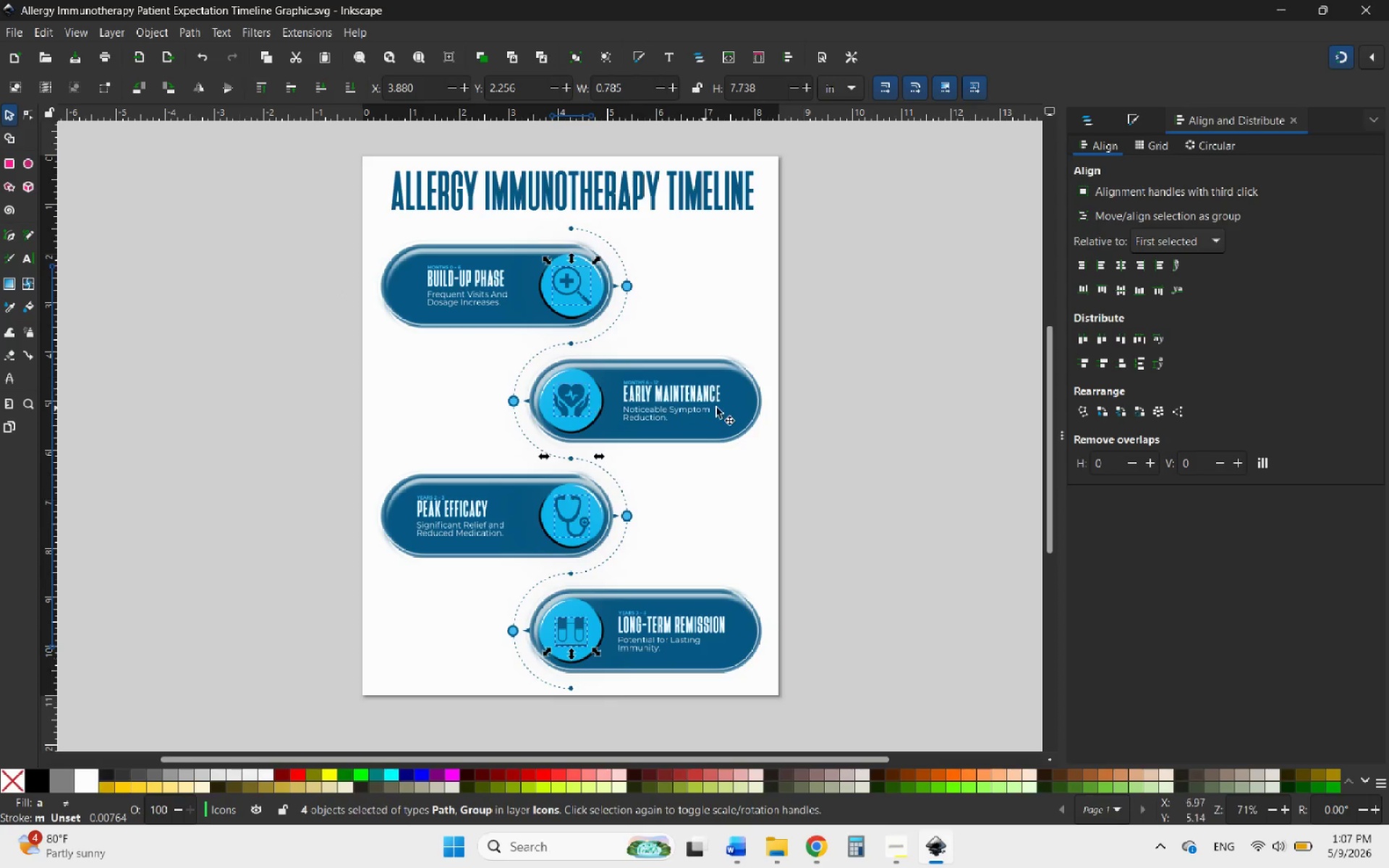 
left_click([1202, 239])
 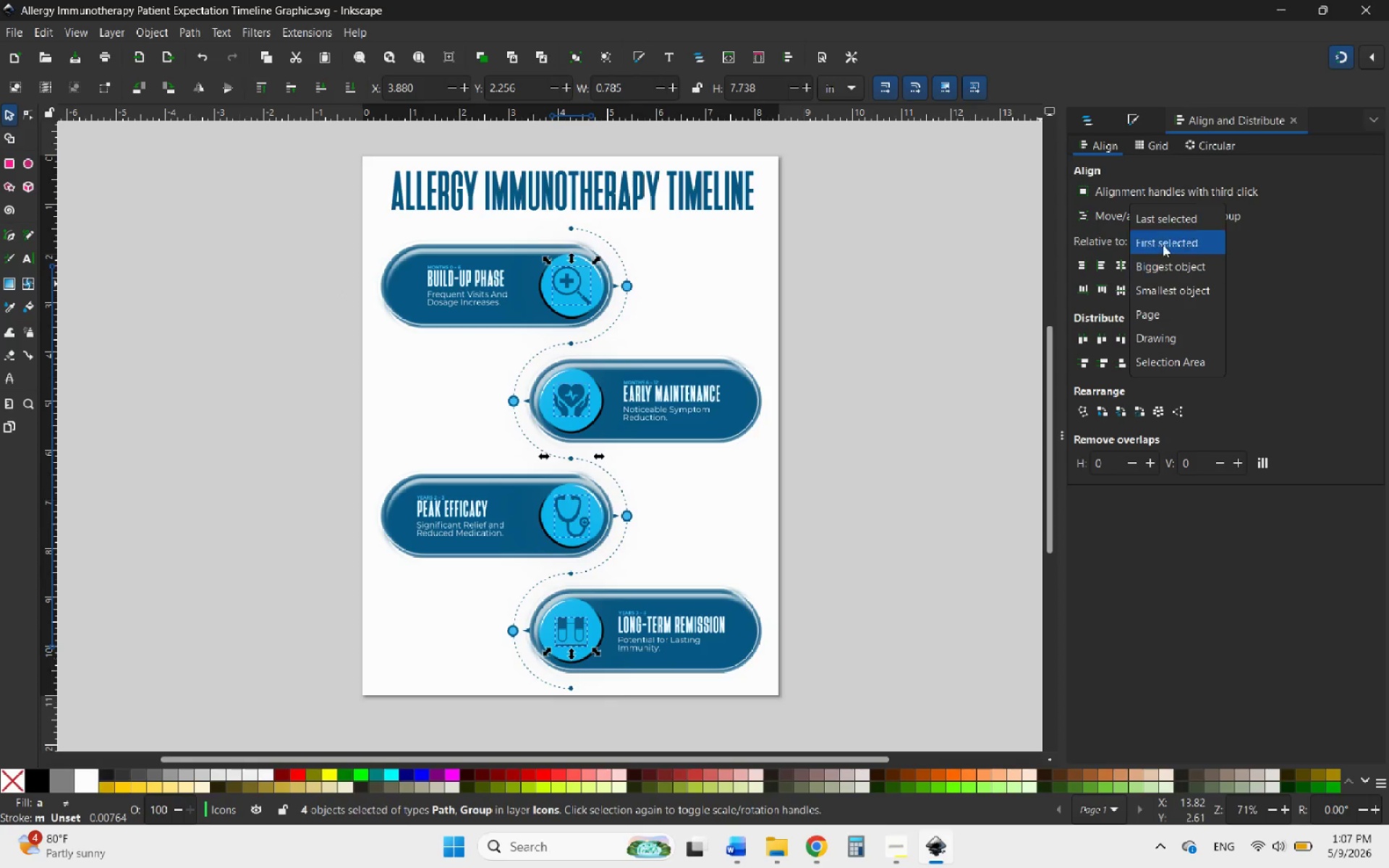 
left_click([1158, 219])
 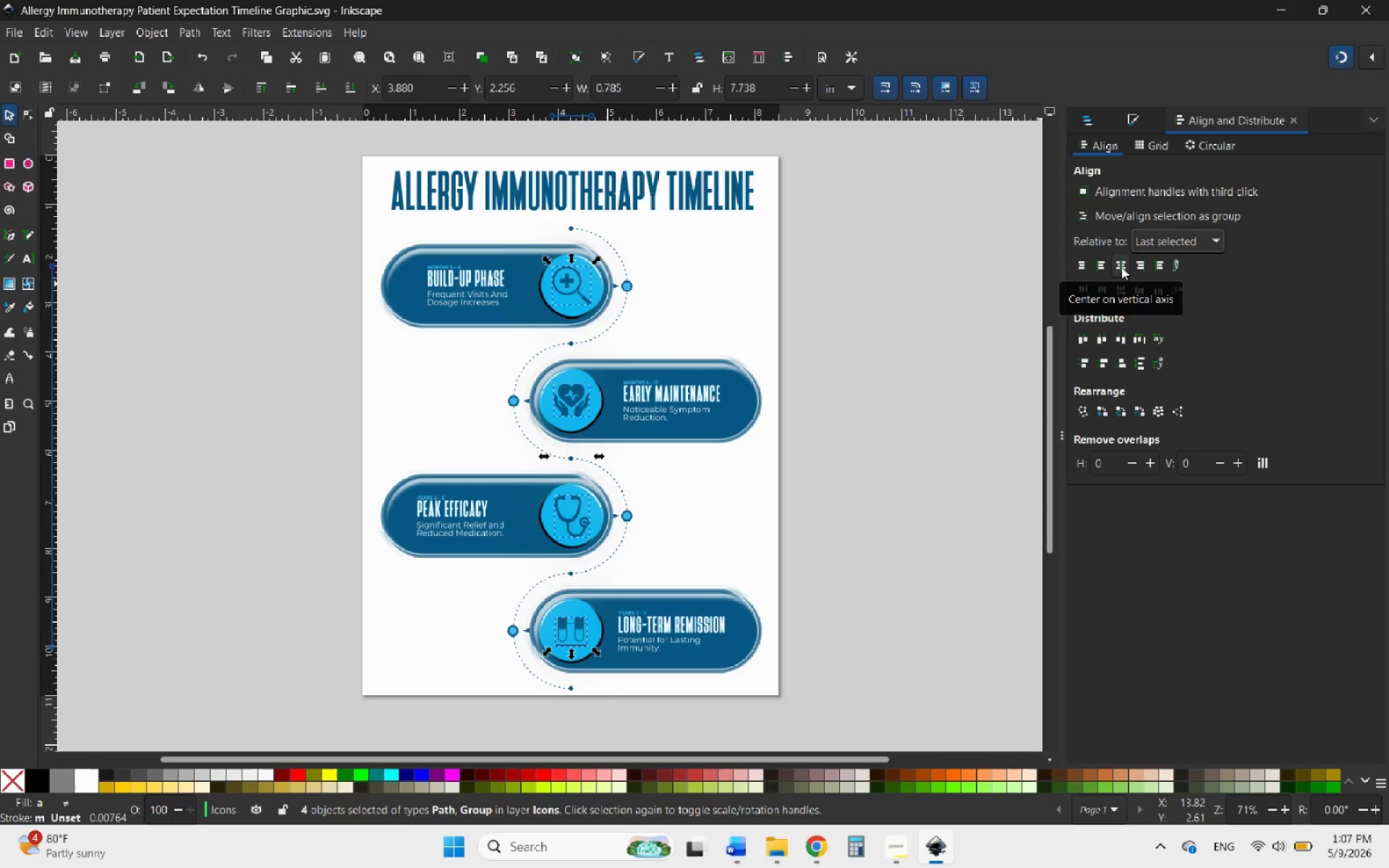 
wait(5.31)
 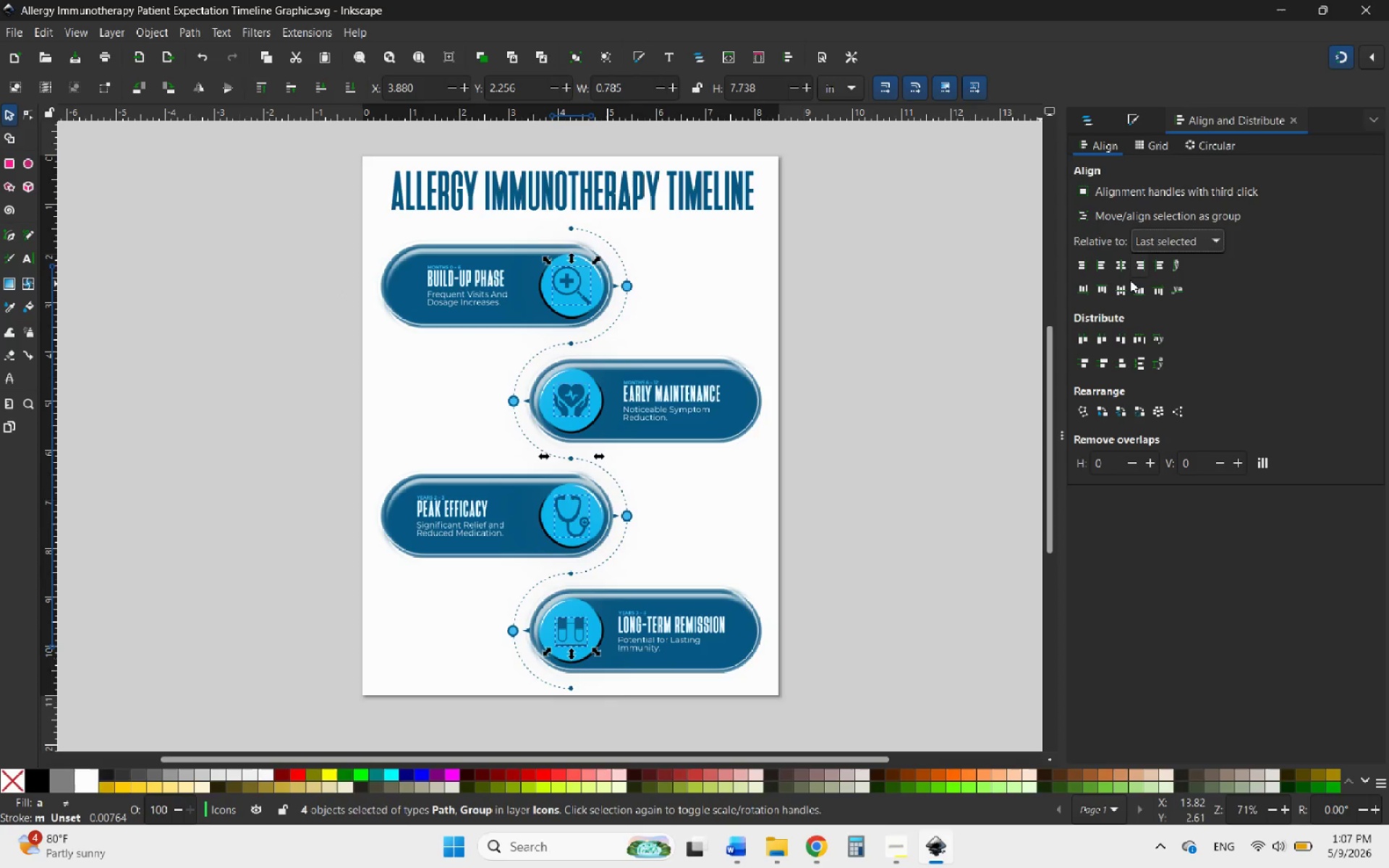 
key(PrintScreen)
 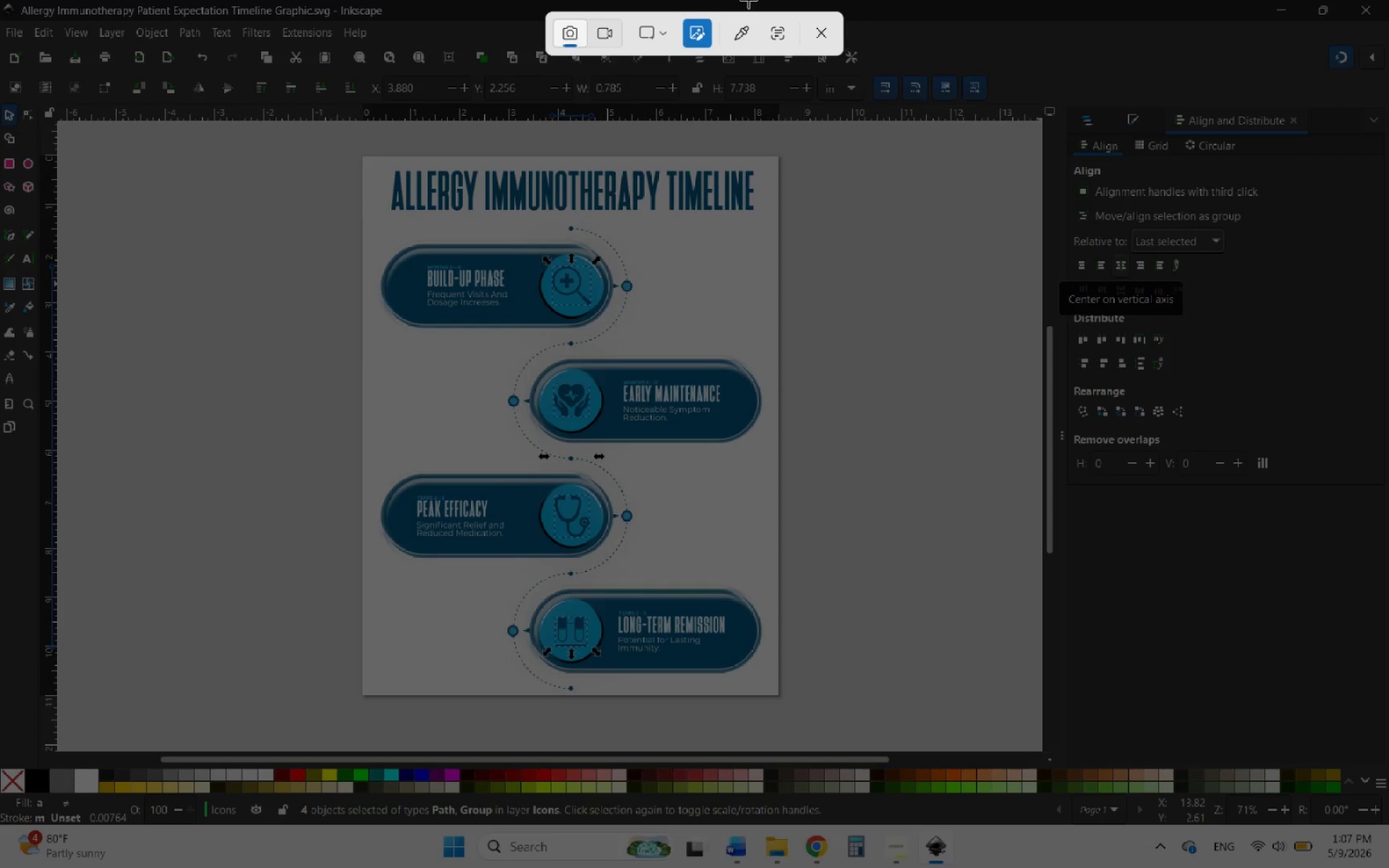 
left_click([656, 34])
 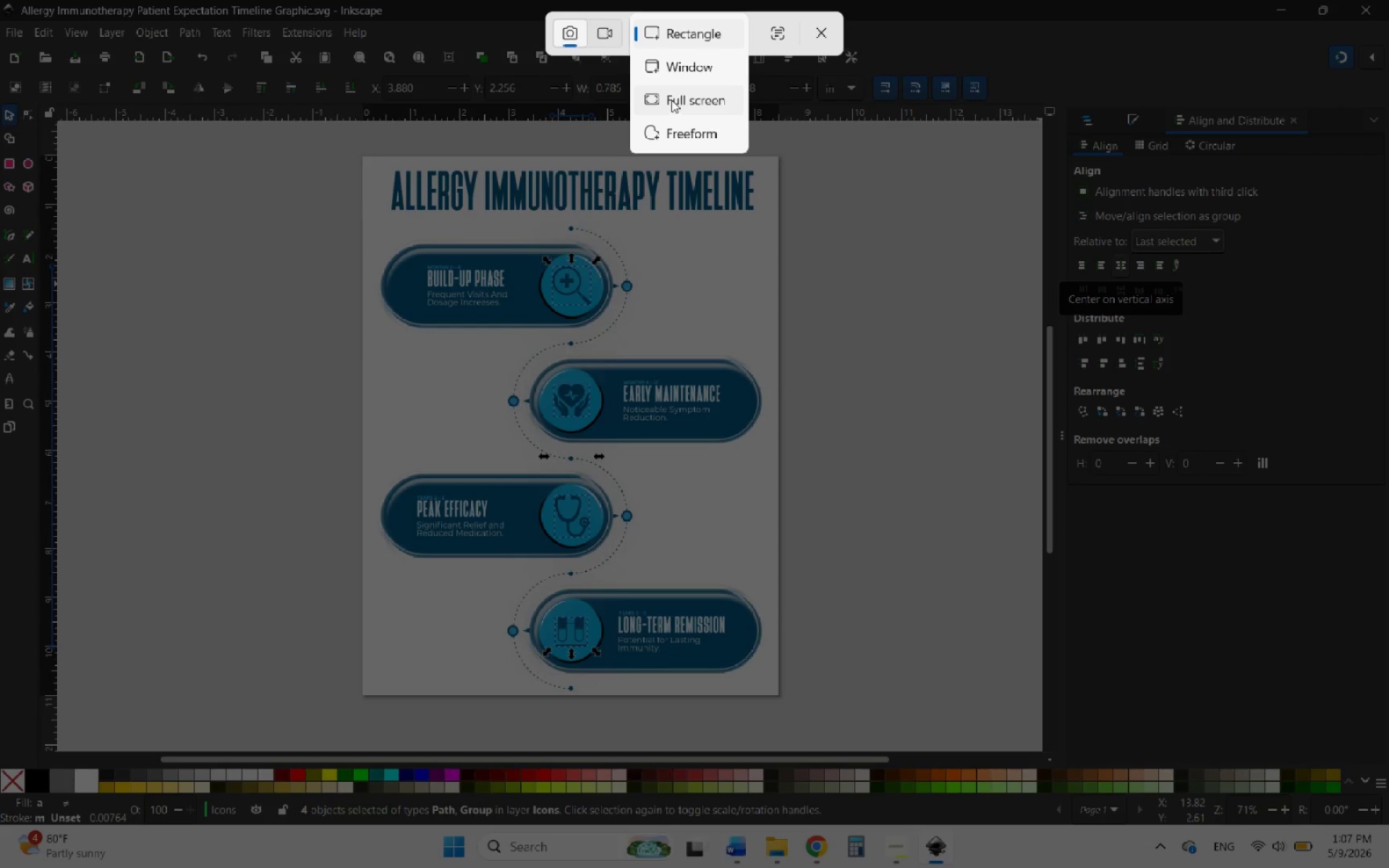 
left_click([671, 100])
 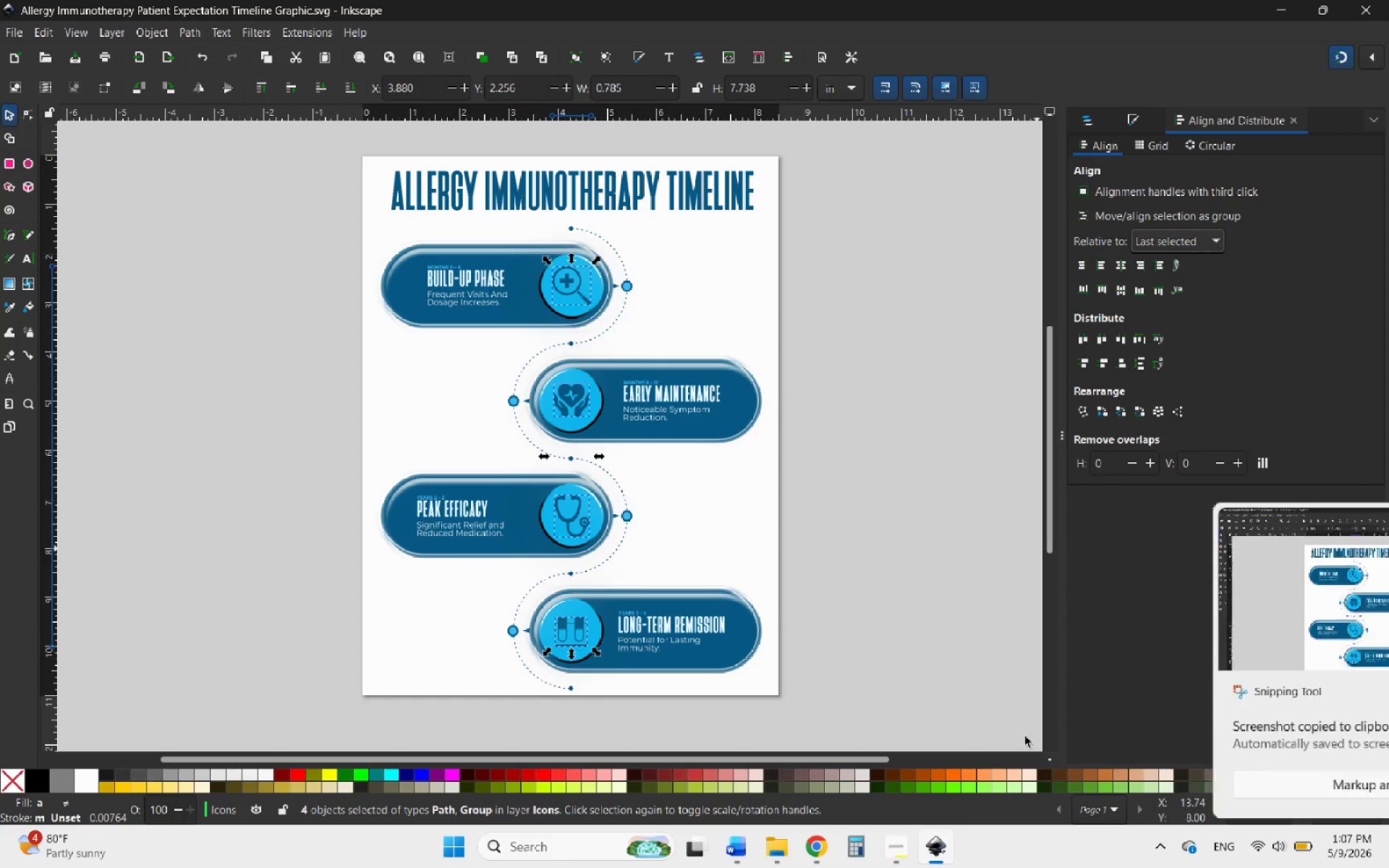 
left_click([889, 843])